 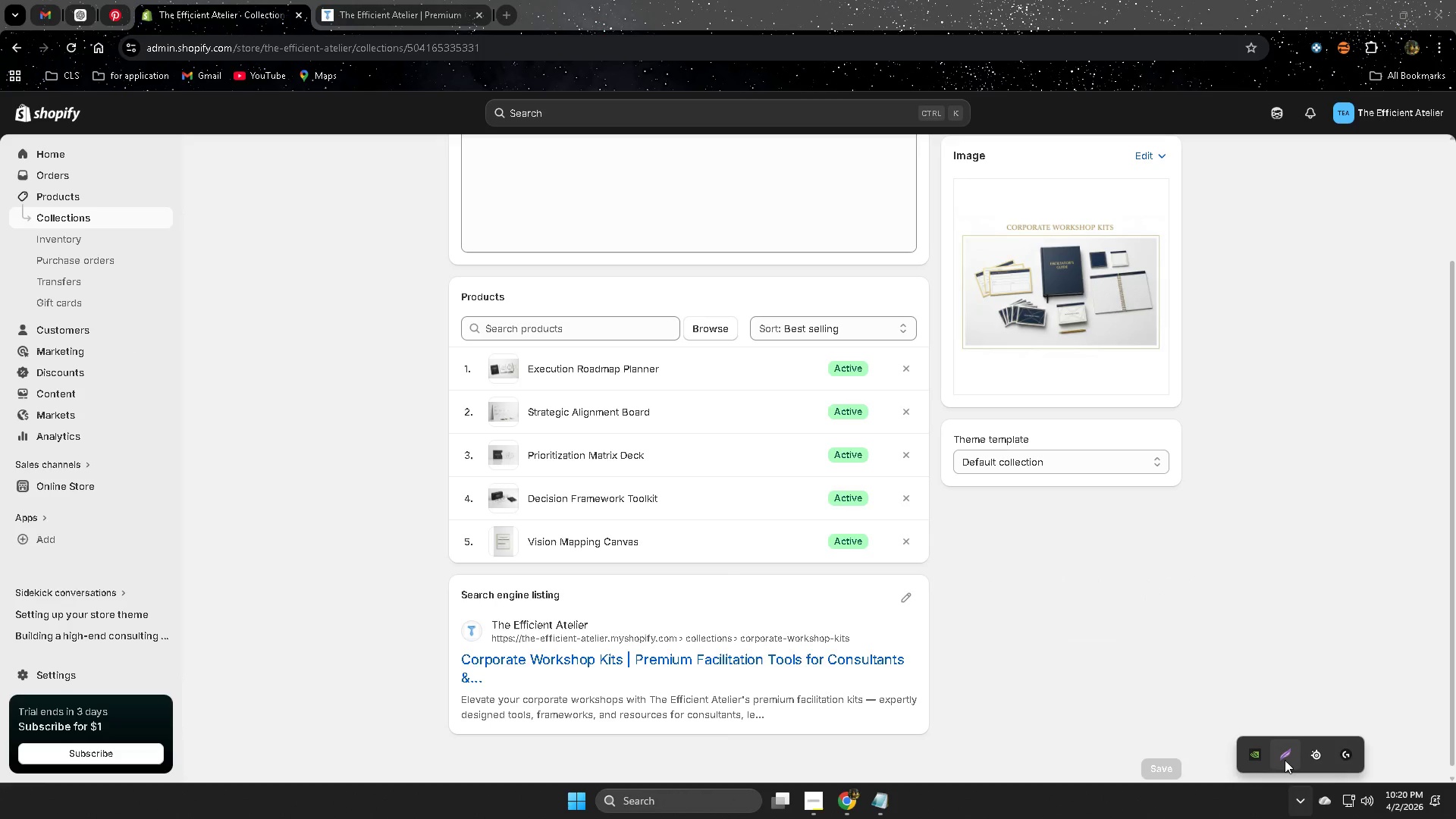 
left_click_drag(start_coordinate=[15, 87], to_coordinate=[1210, 778])
 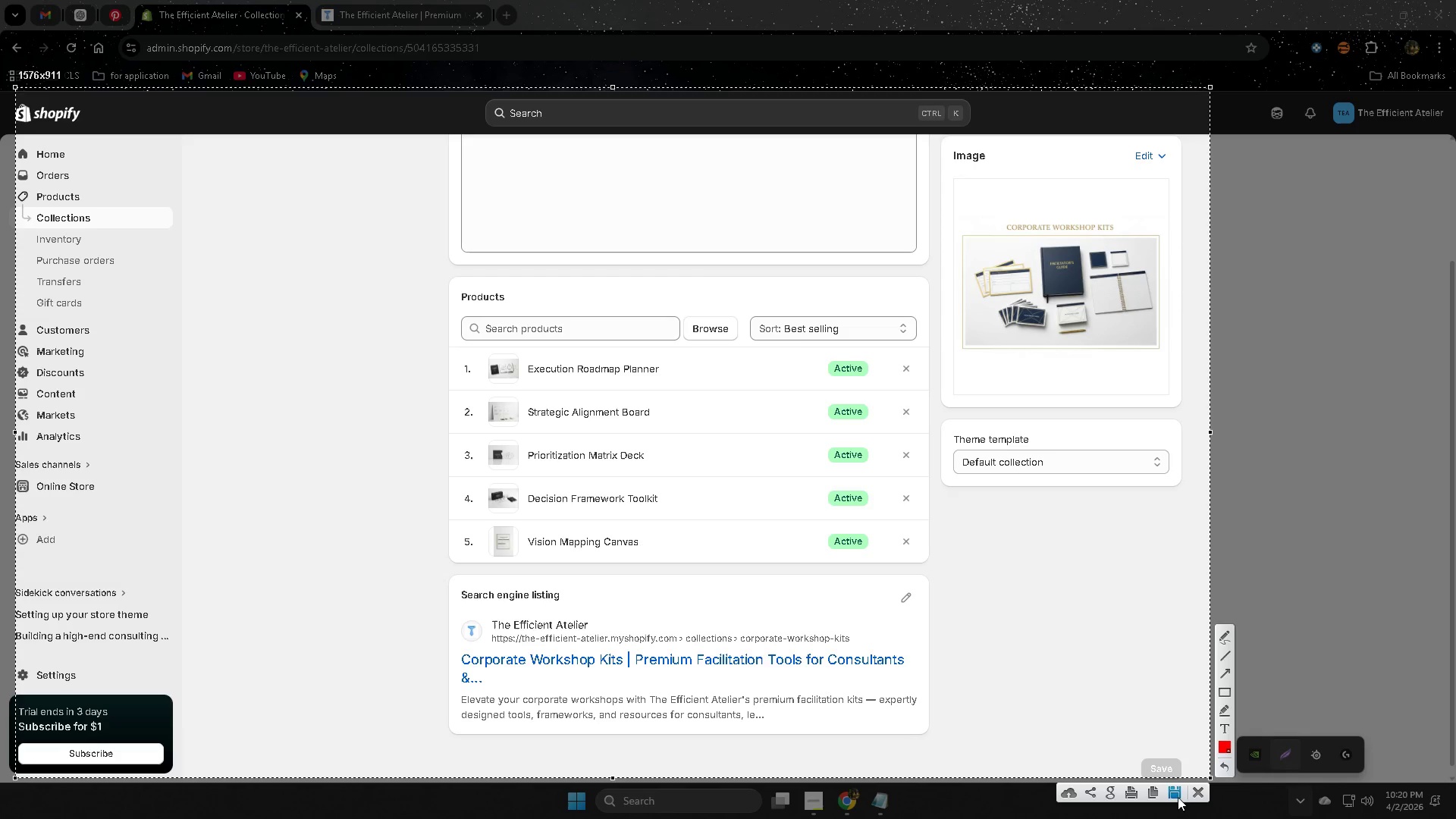 
left_click([1177, 795])
 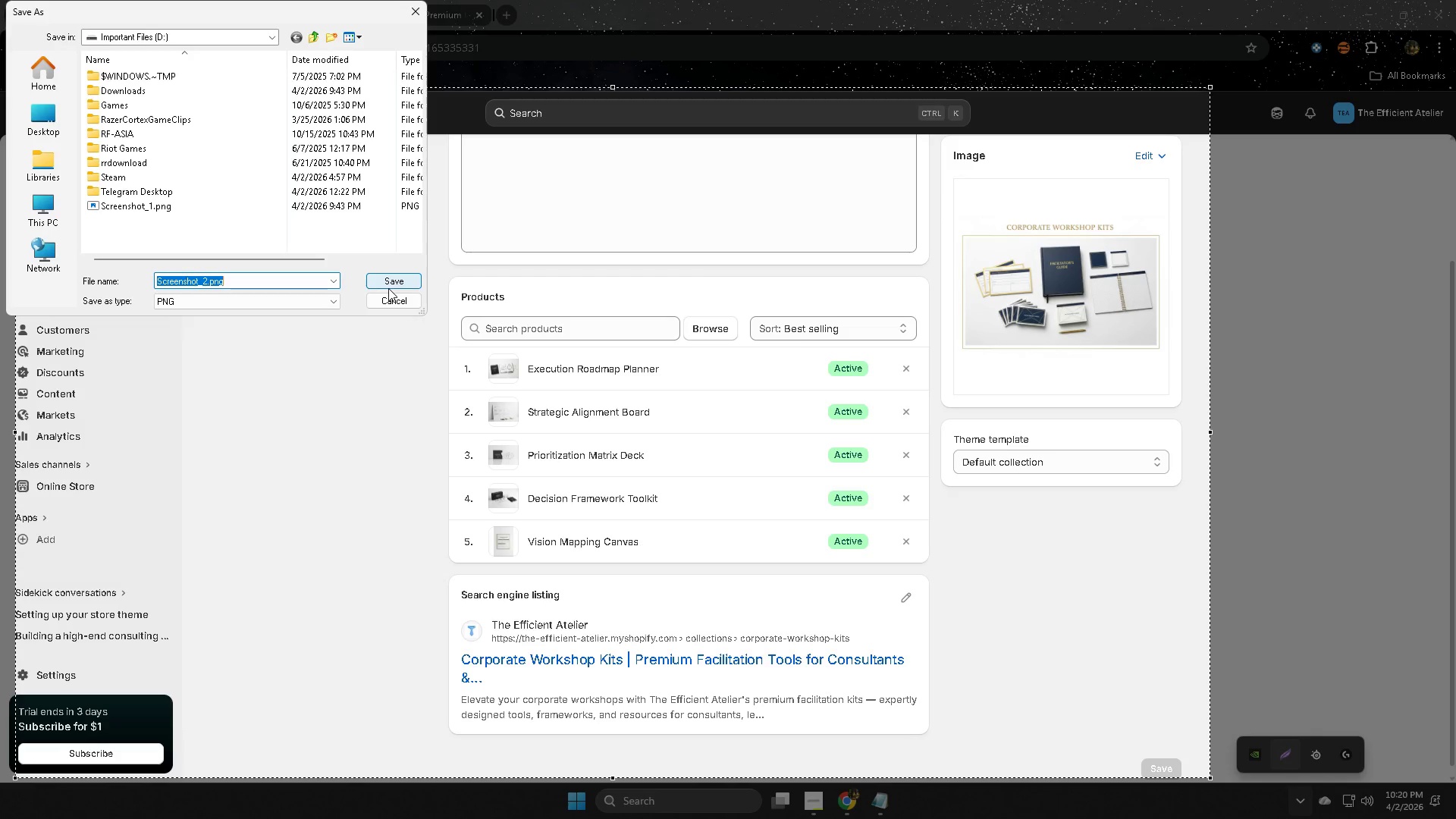 
left_click([393, 281])
 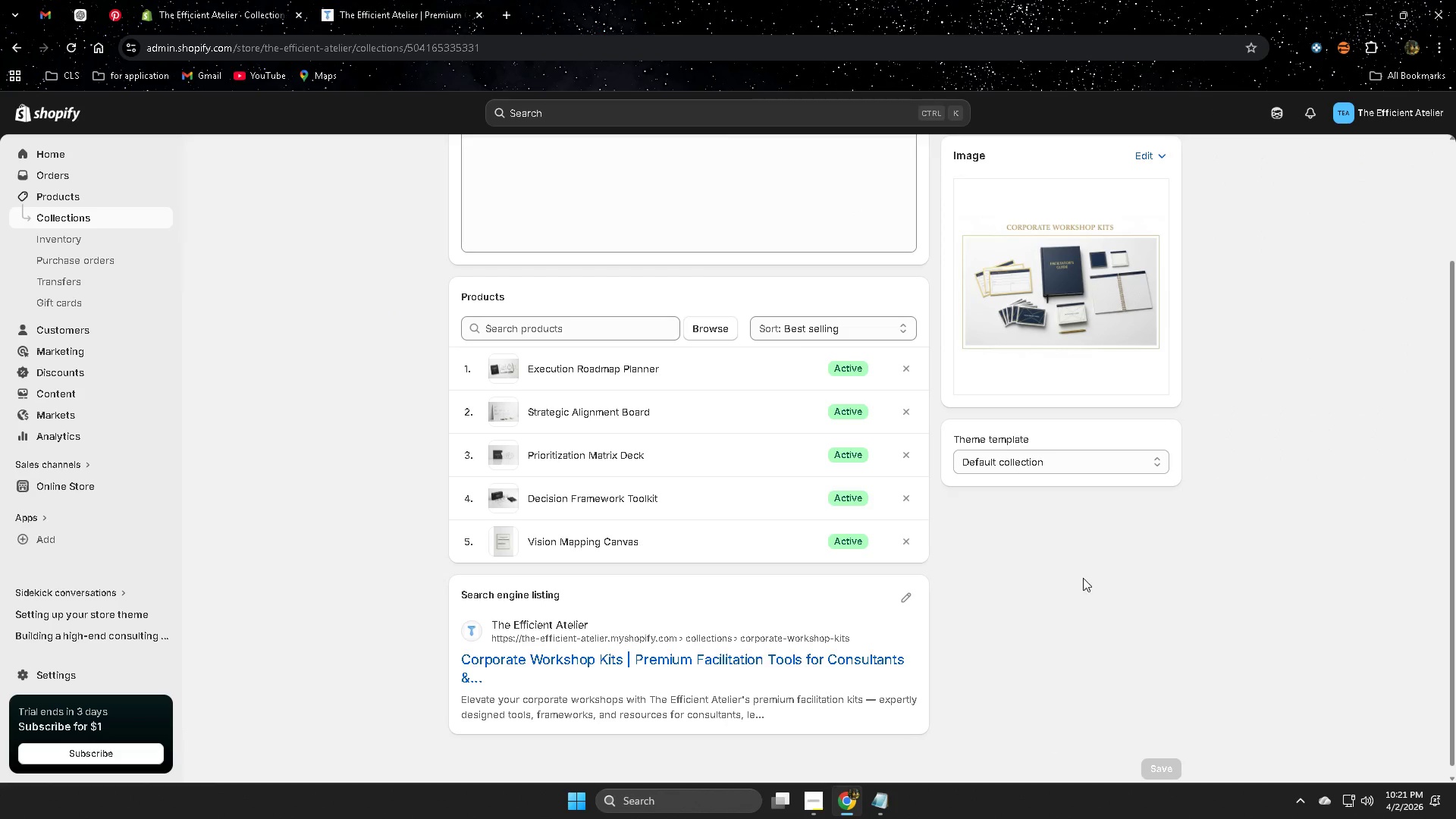 
scroll: coordinate [151, 547], scroll_direction: up, amount: 3.0
 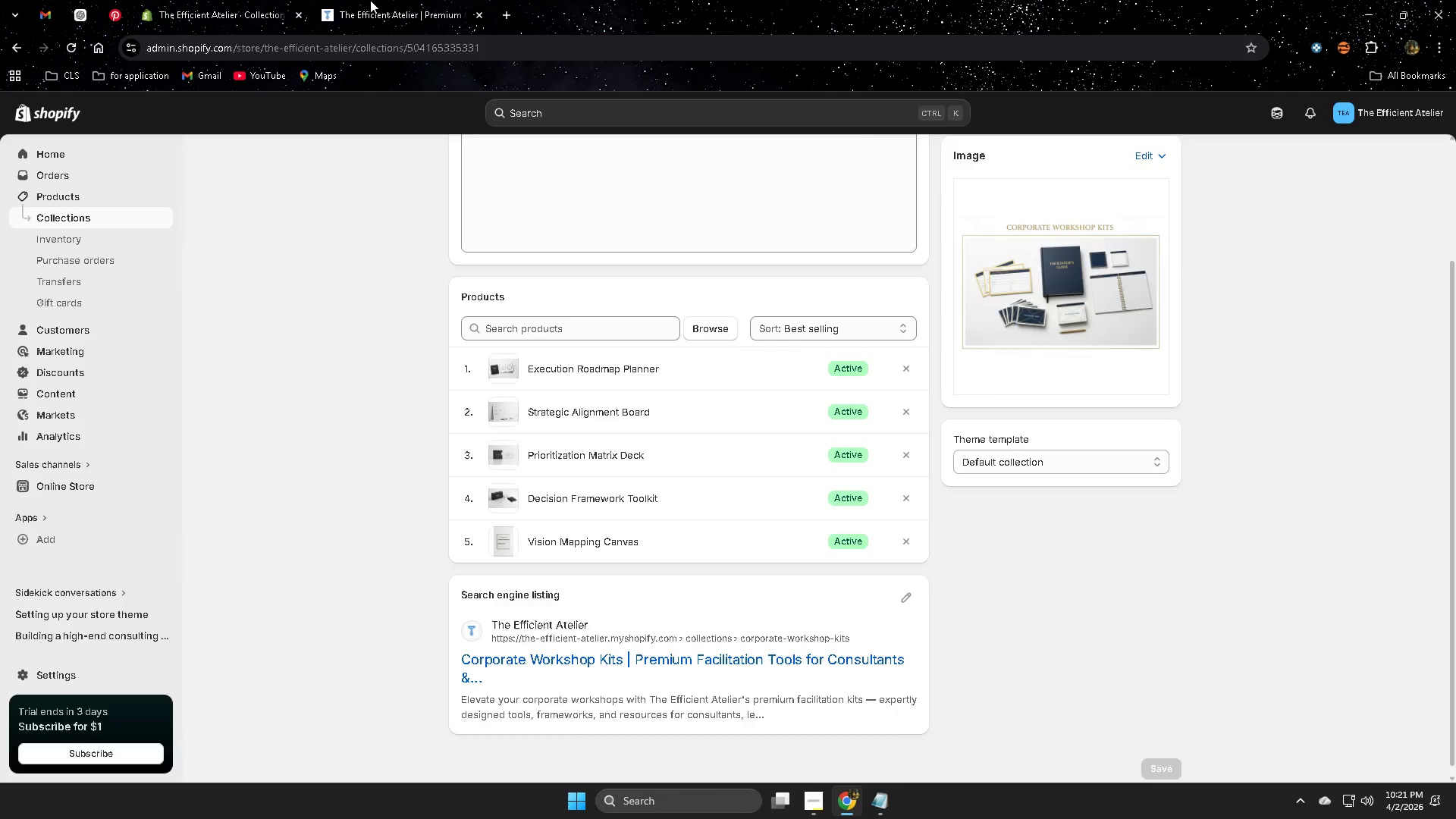 
double_click([228, 0])
 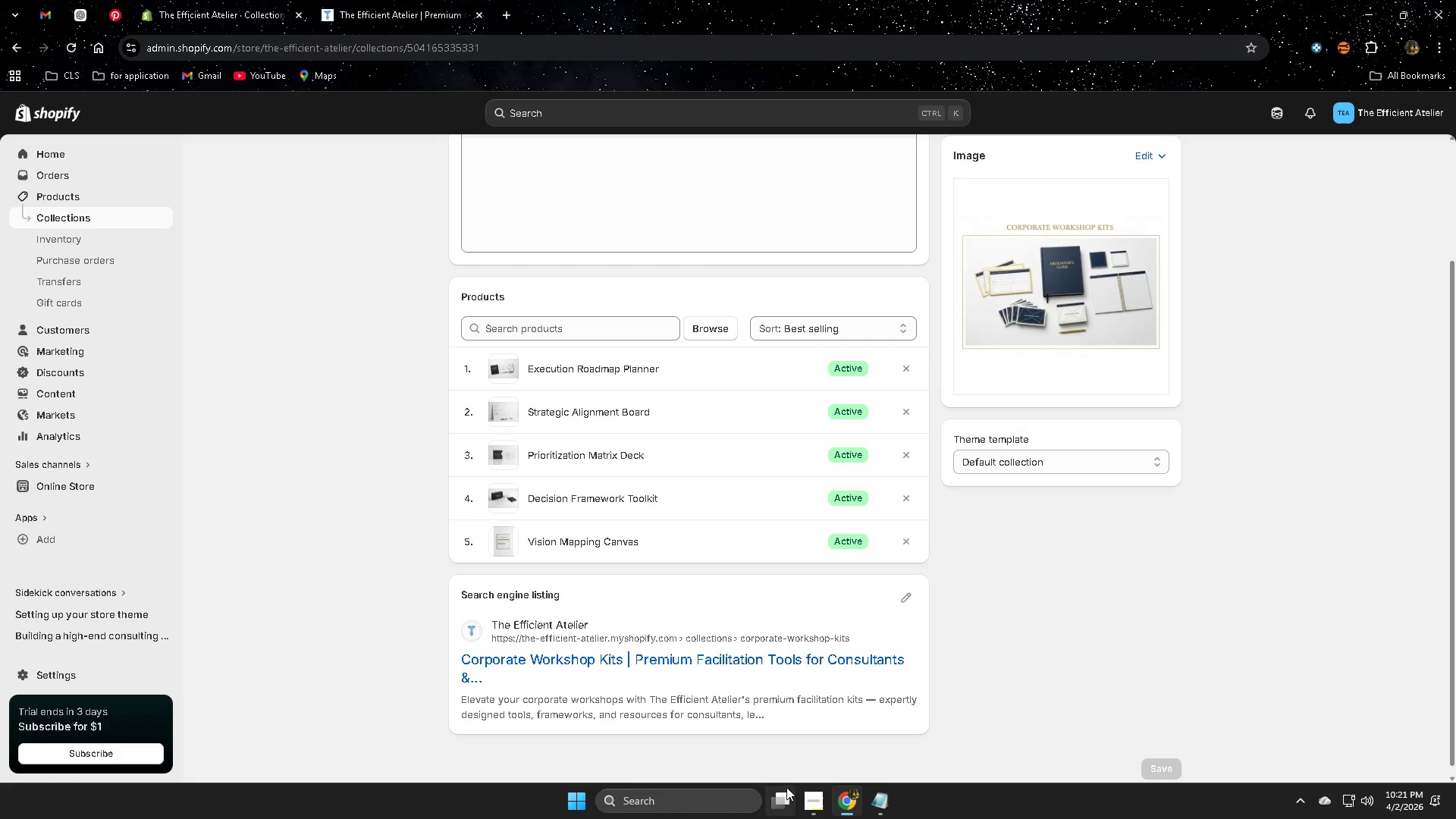 
left_click([819, 802])